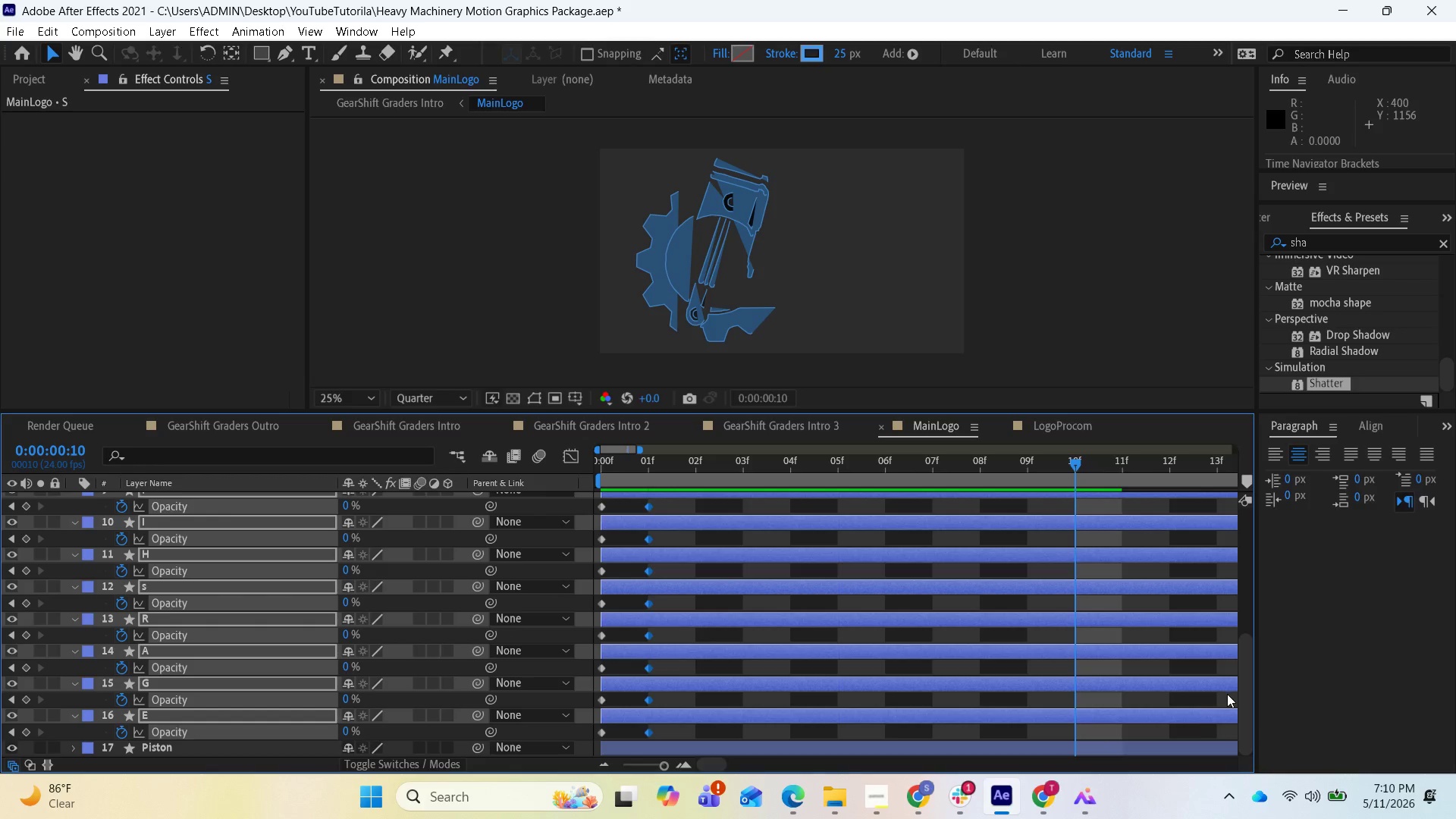 
wait(5.93)
 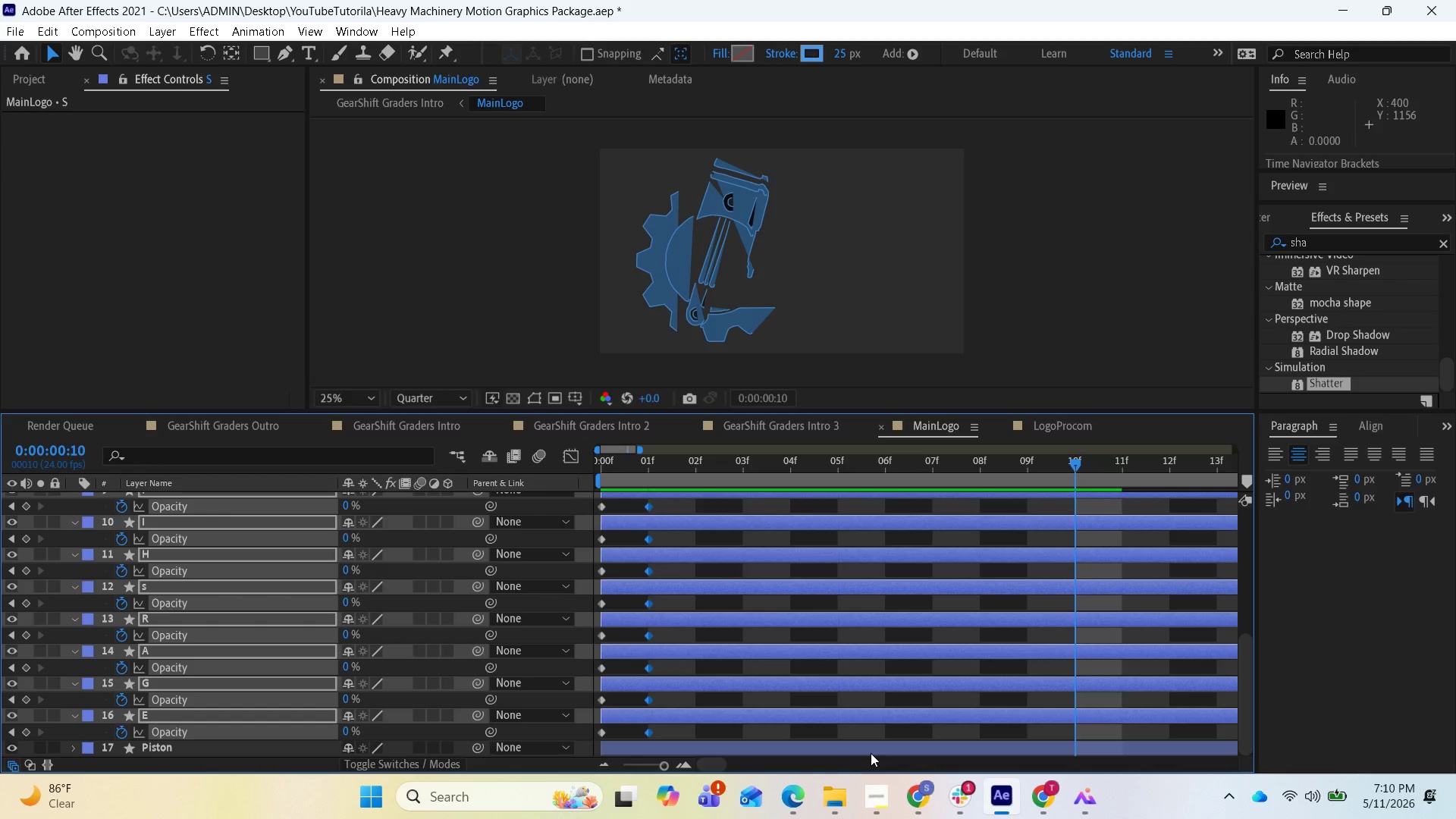 
left_click_drag(start_coordinate=[1239, 689], to_coordinate=[1293, 572])
 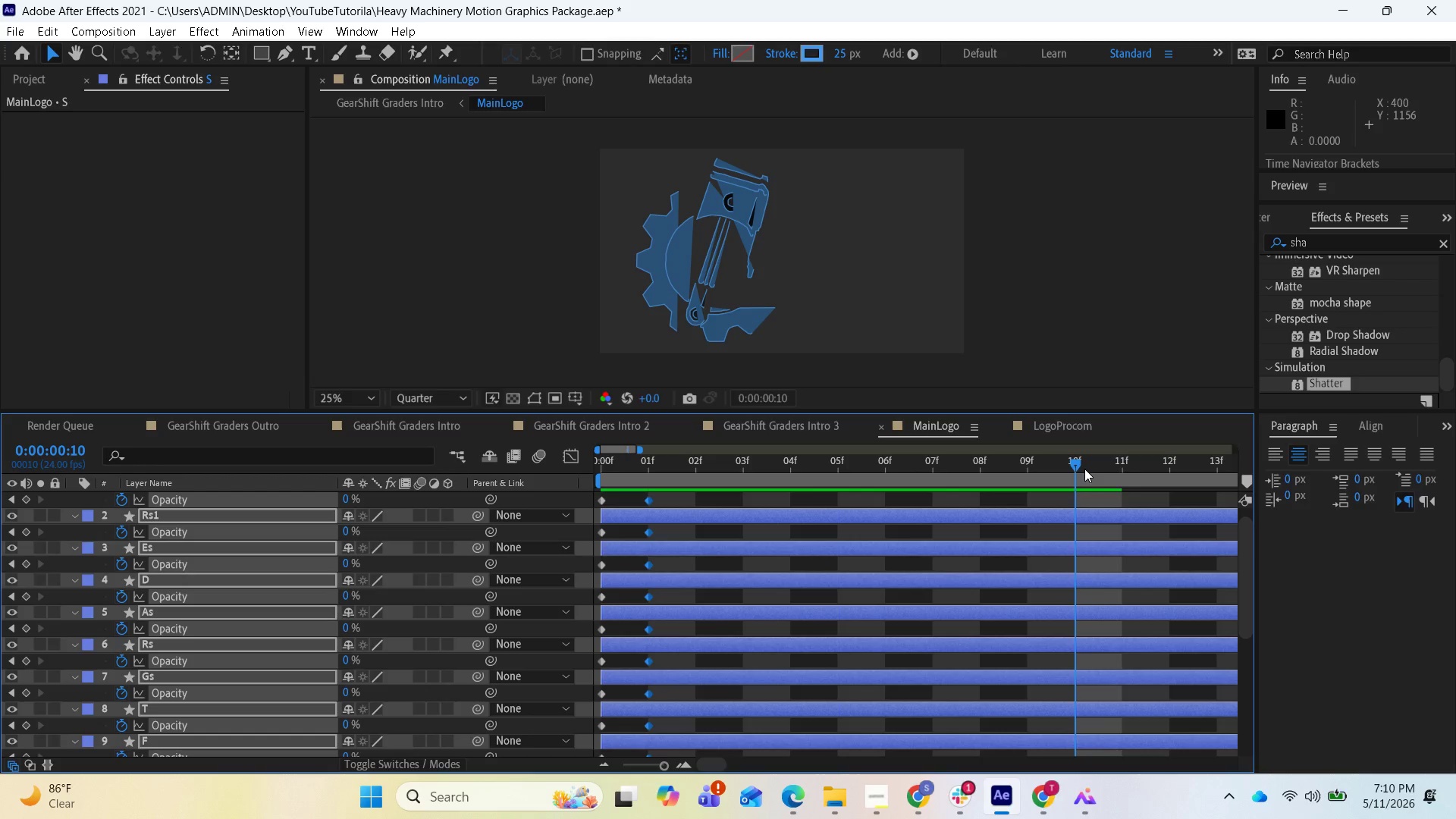 
left_click_drag(start_coordinate=[1082, 469], to_coordinate=[1020, 478])
 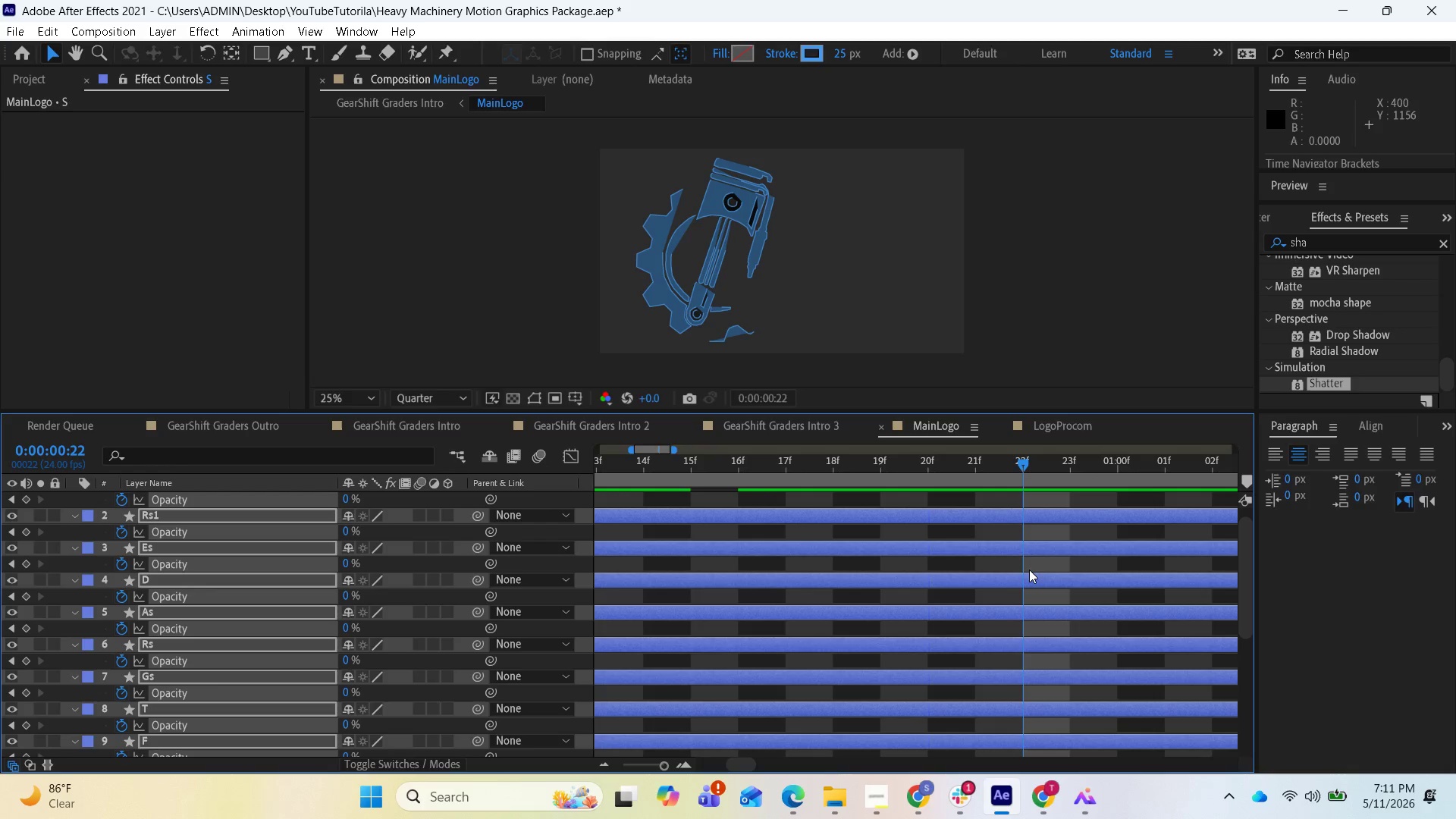 
key(Minus)
 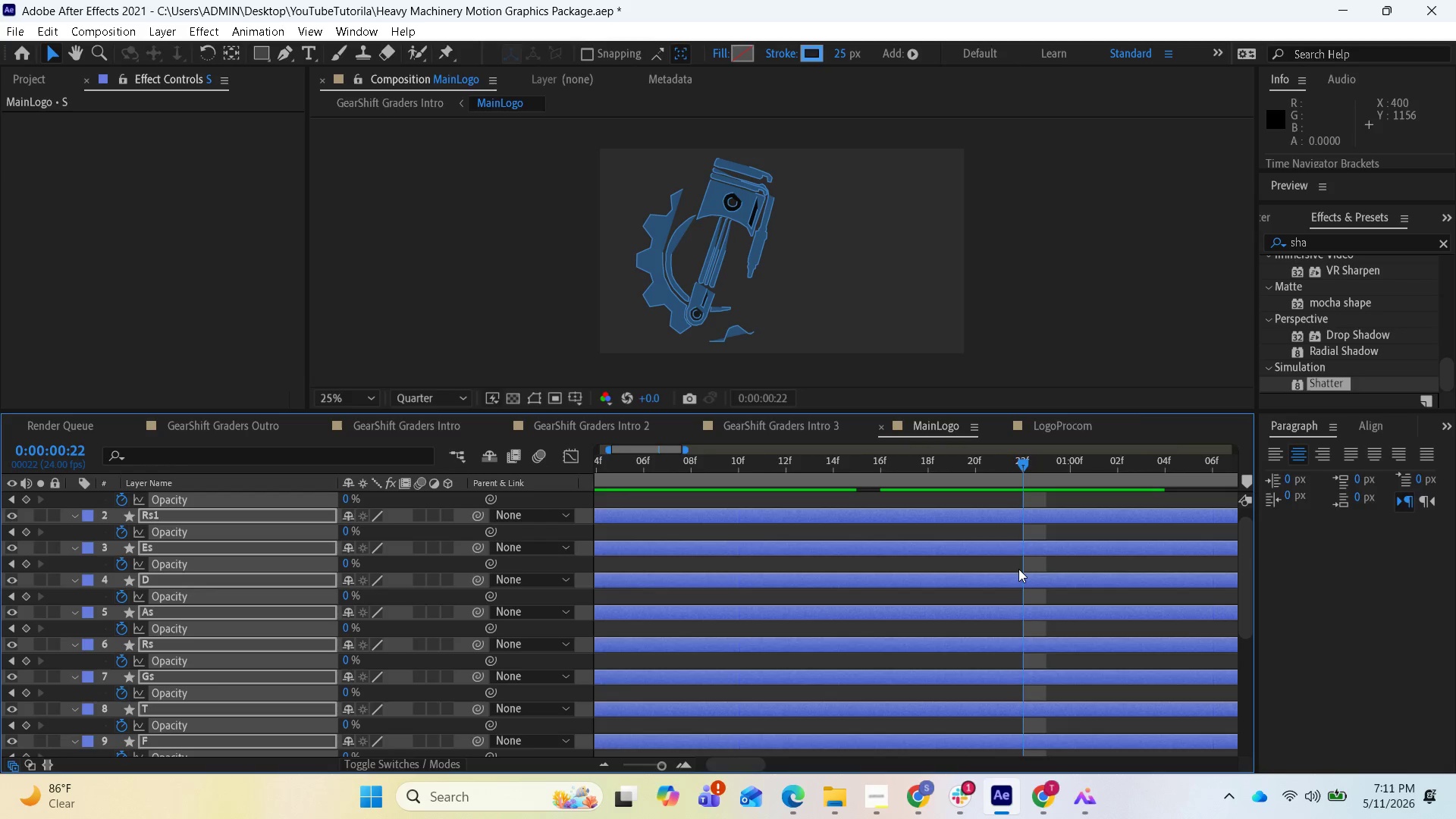 
key(Minus)
 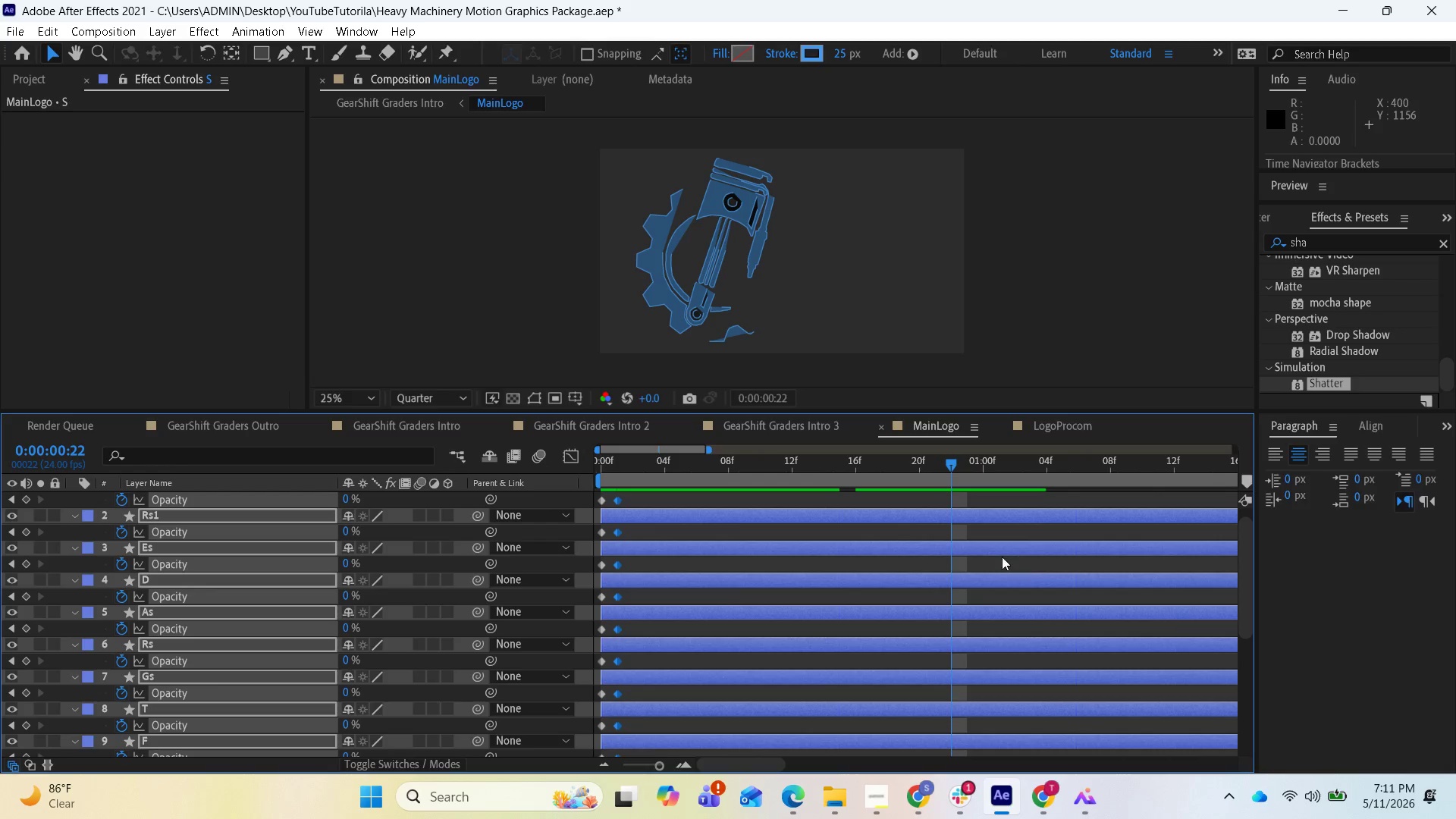 
key(Minus)
 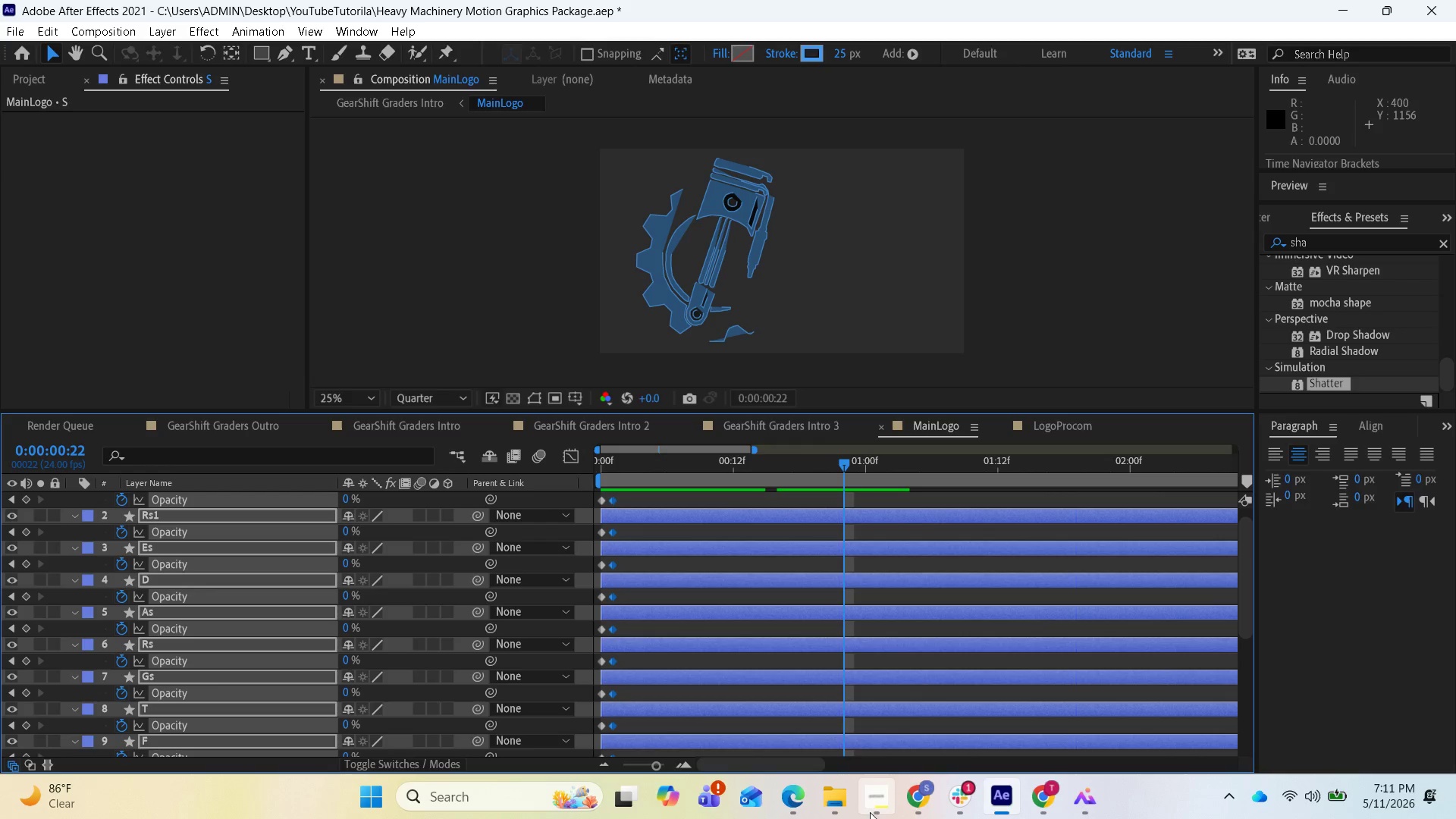 
left_click([868, 808])